 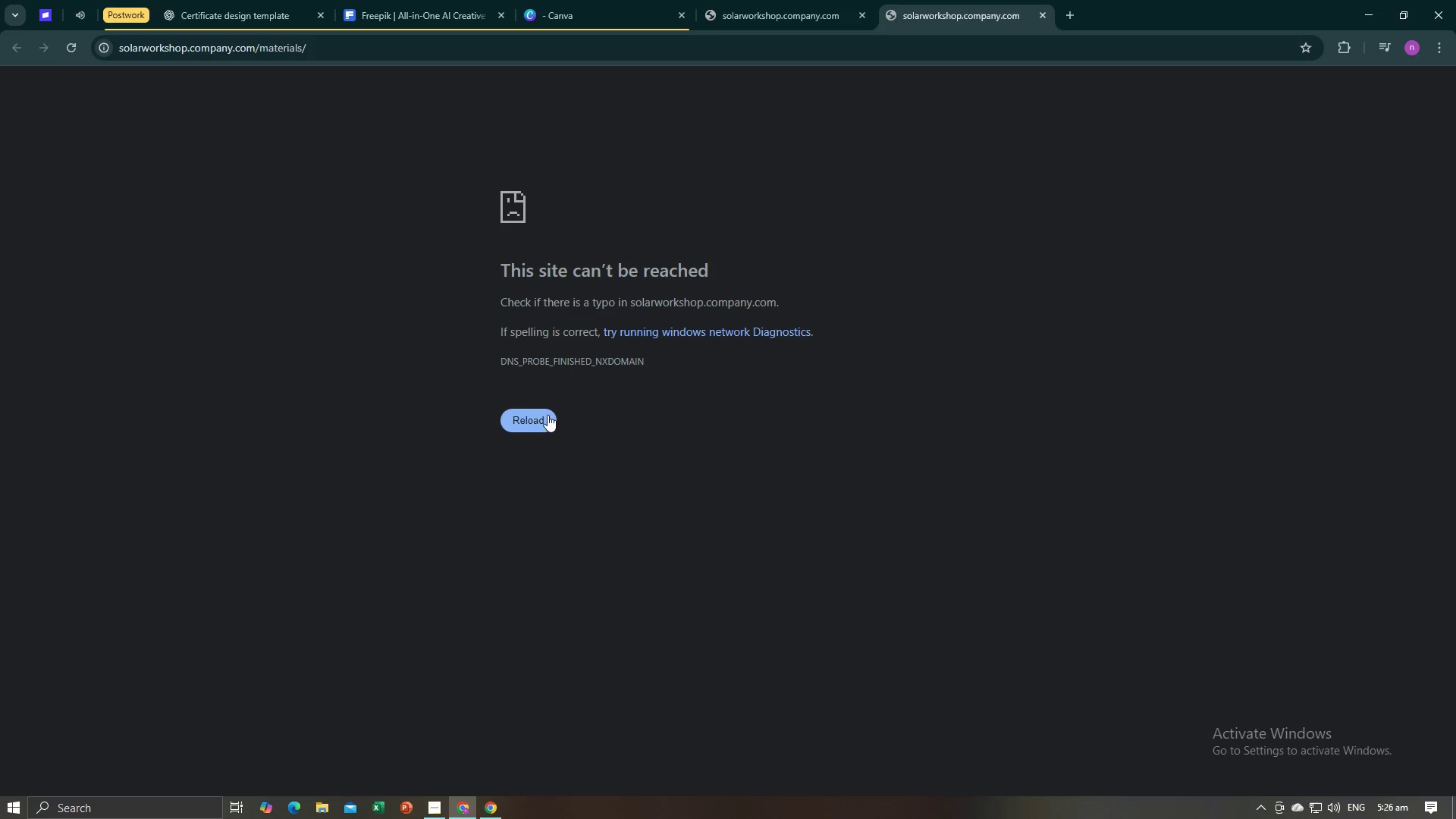 
triple_click([548, 415])
 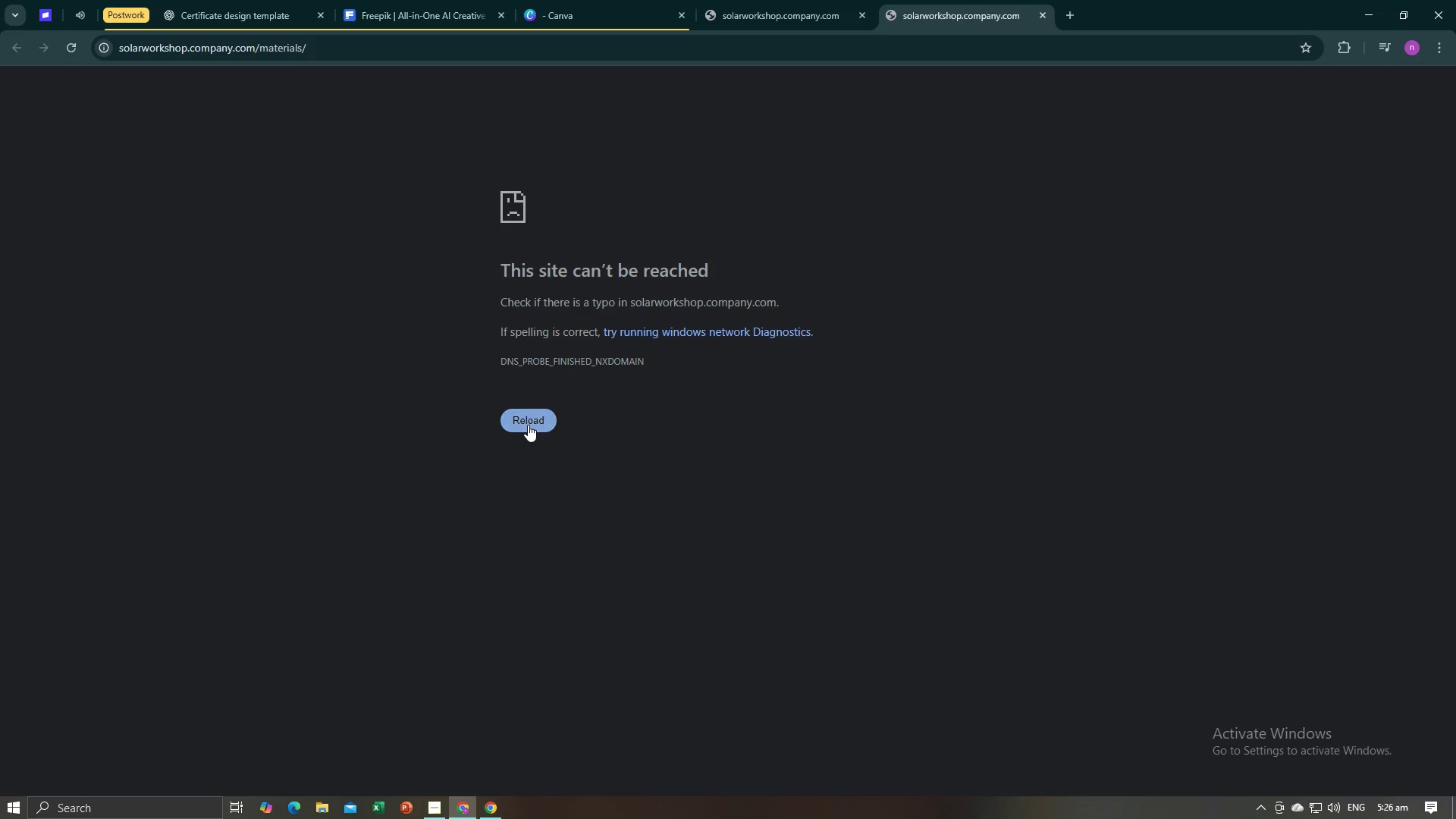 
triple_click([528, 425])
 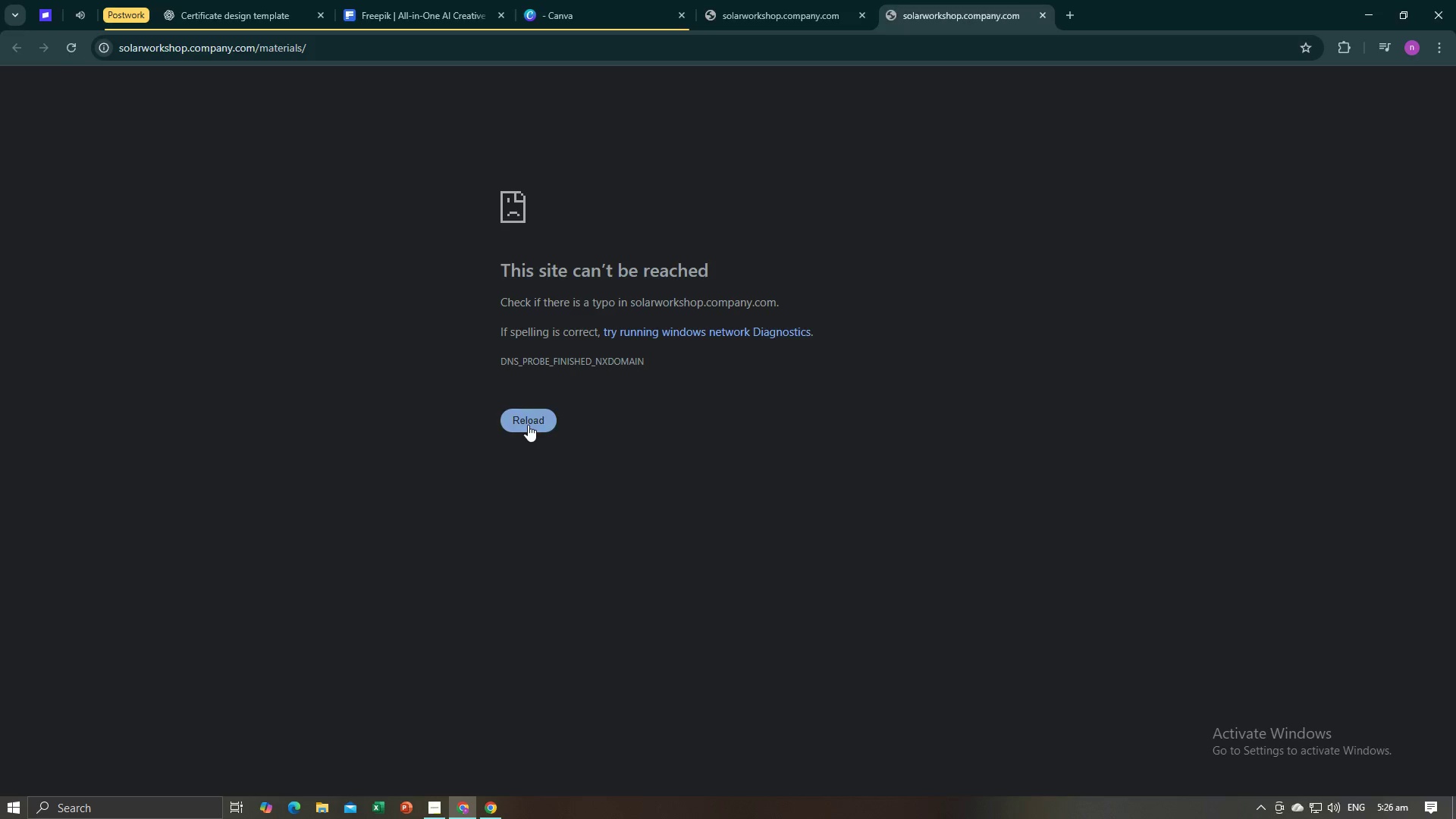 
triple_click([528, 425])
 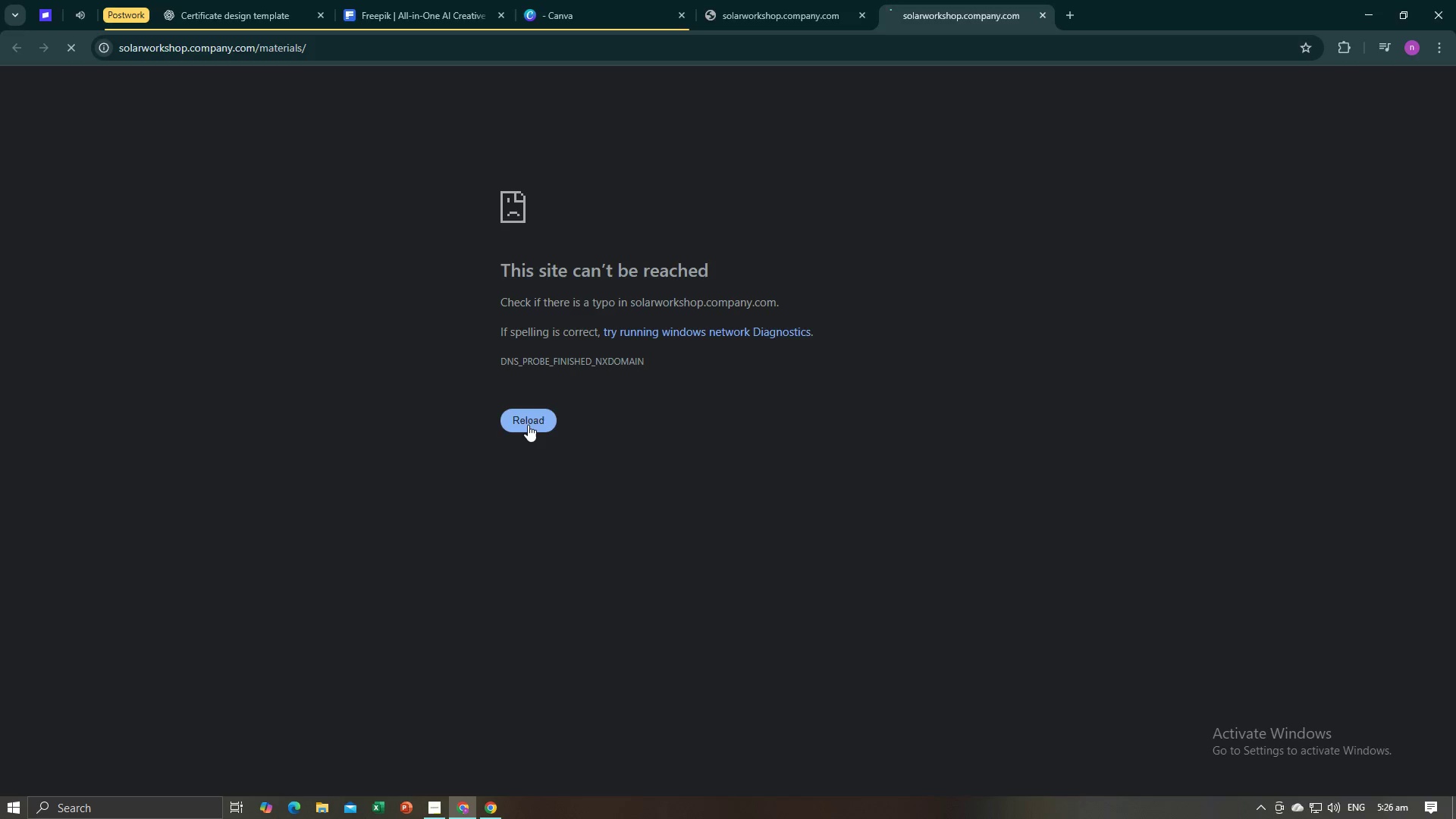 
double_click([528, 425])
 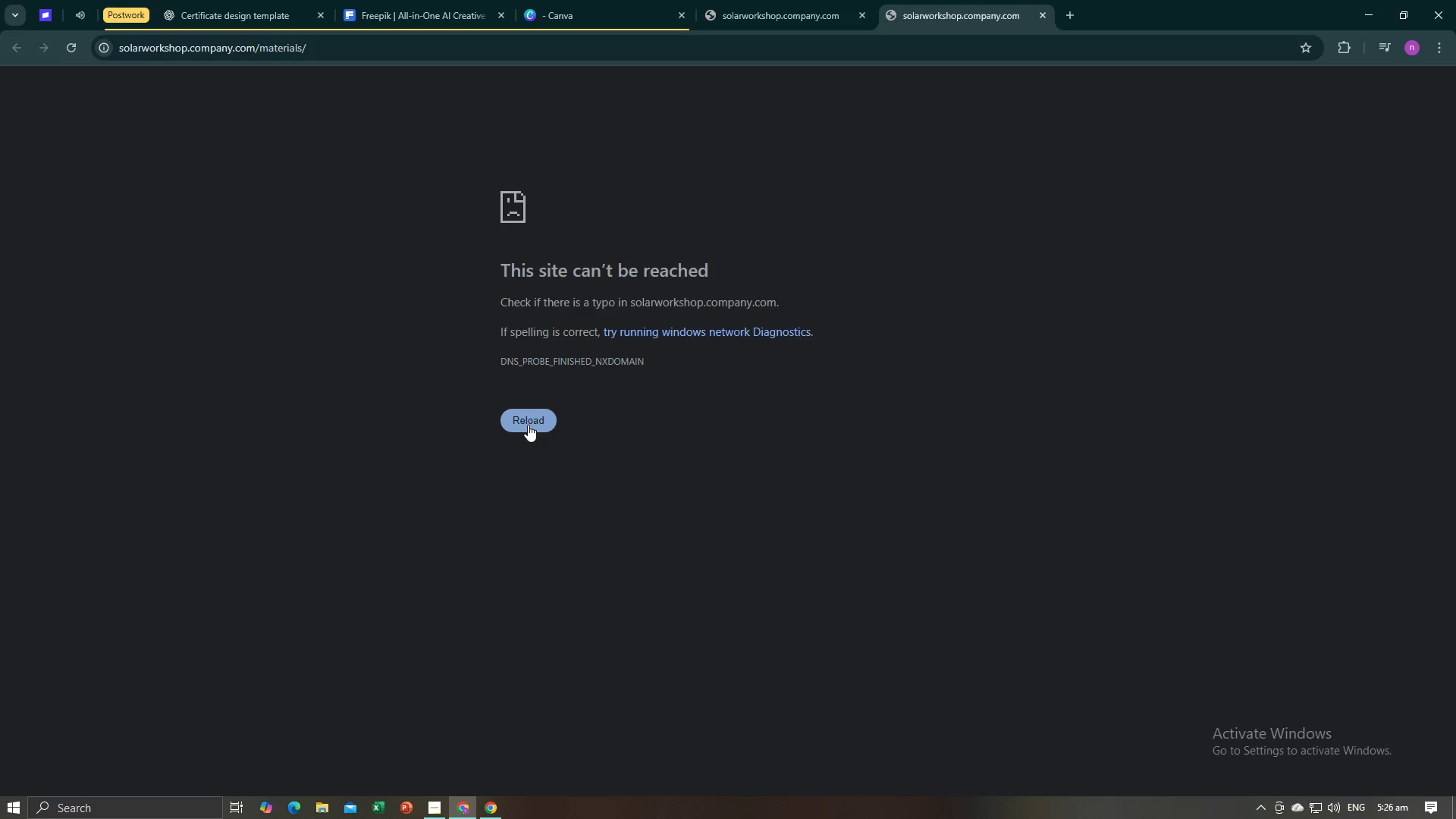 
triple_click([528, 425])
 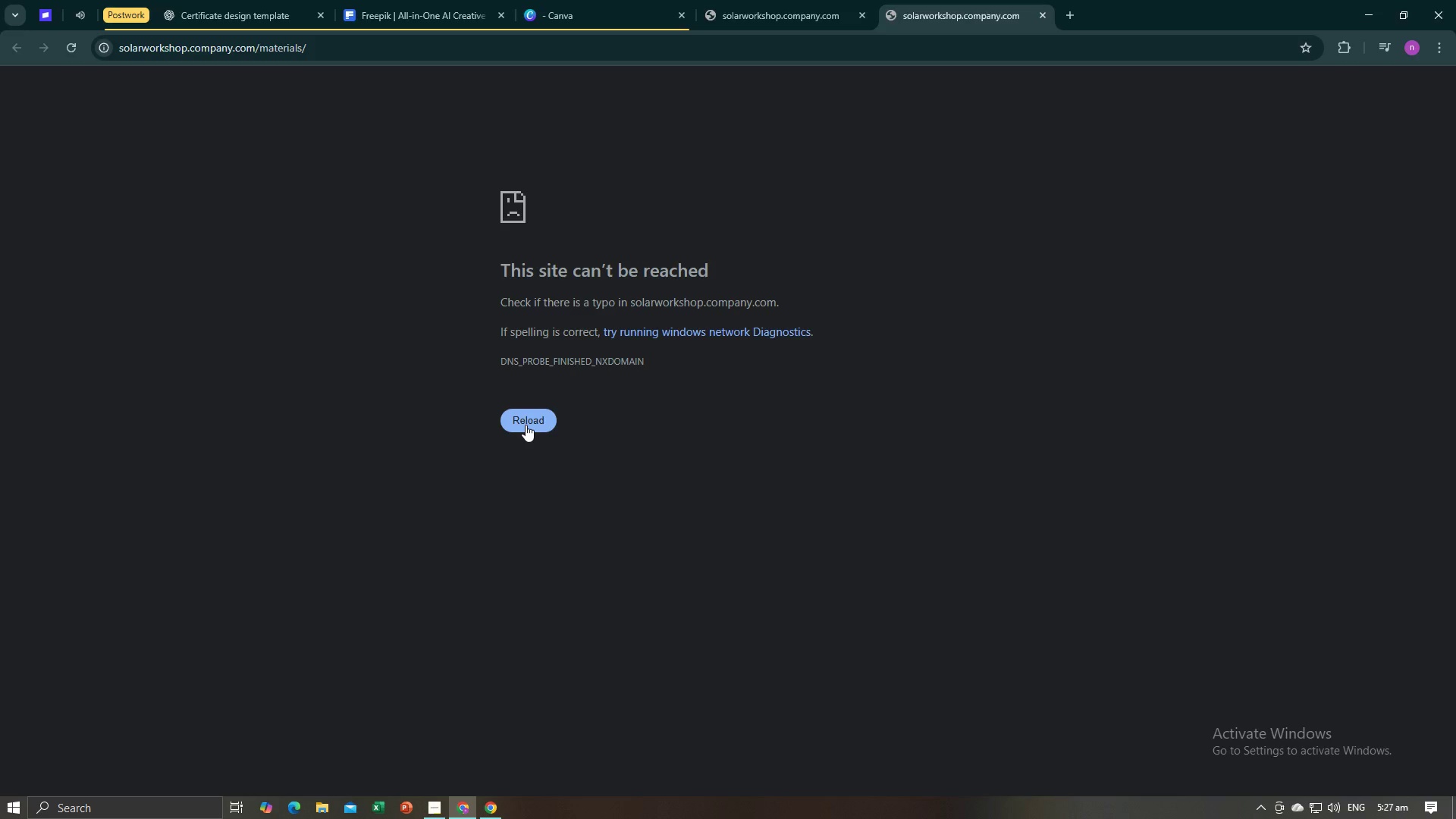 
wait(10.86)
 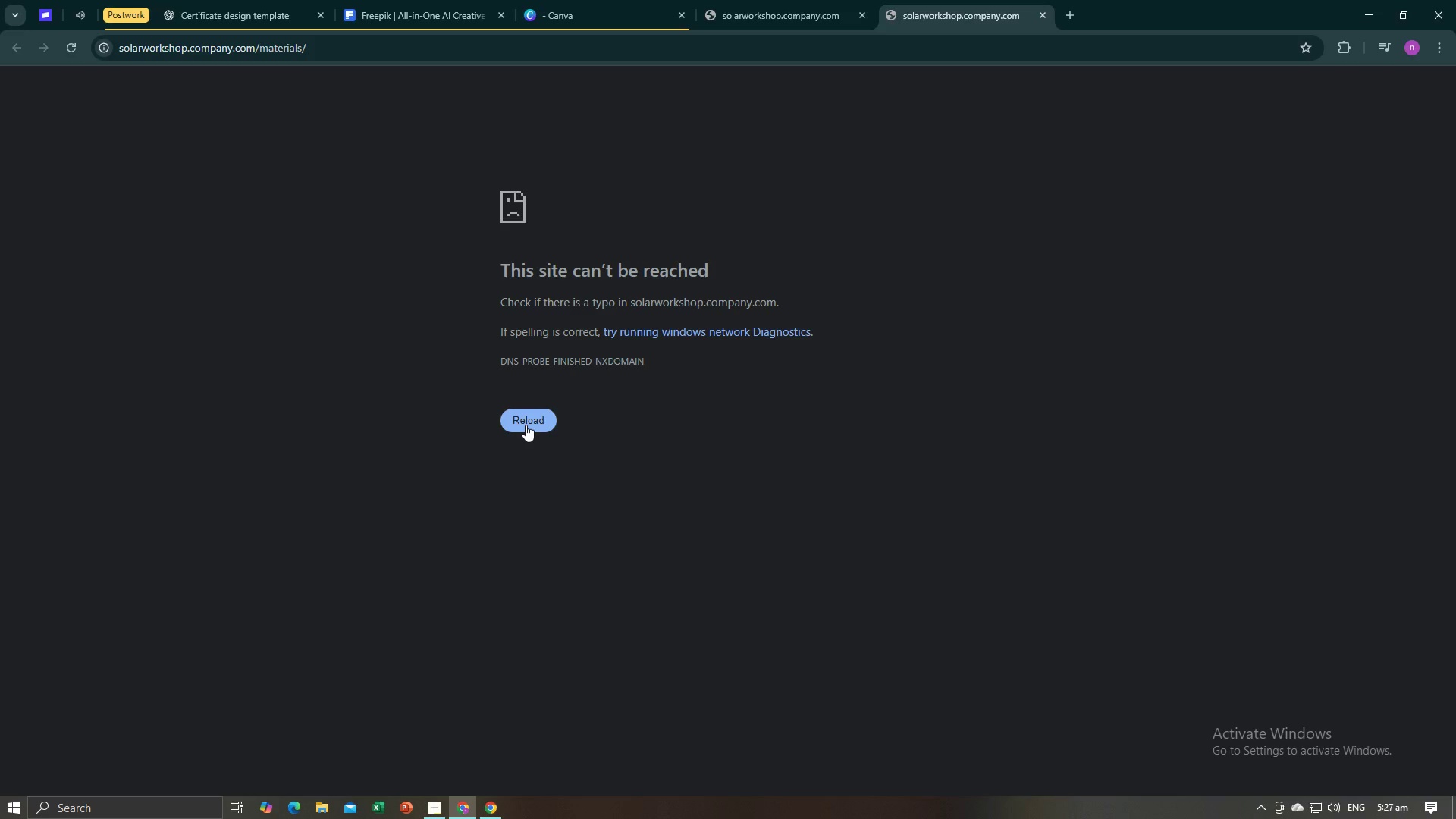 
key(Alt+AltLeft)
 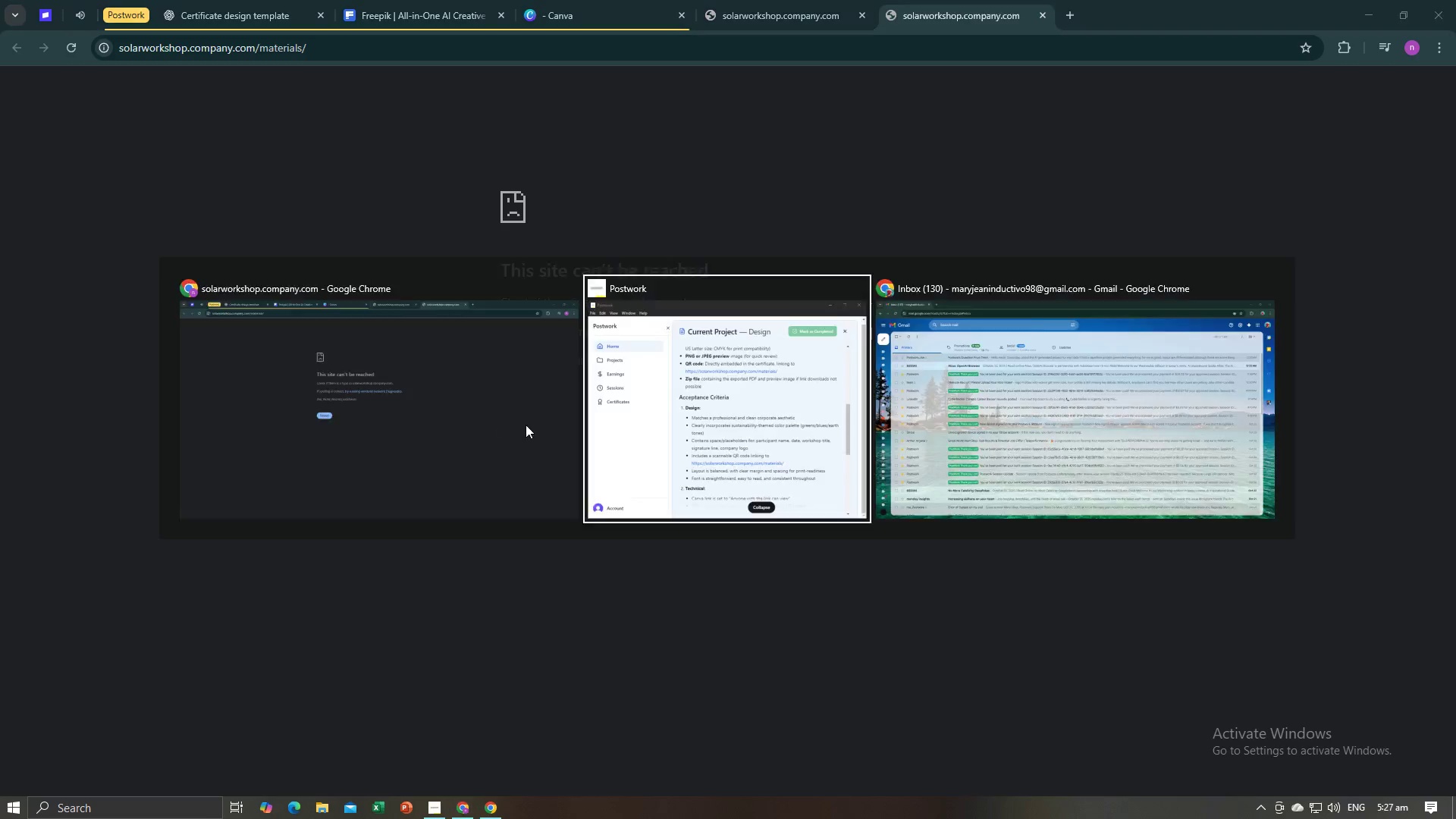 
key(Alt+Tab)